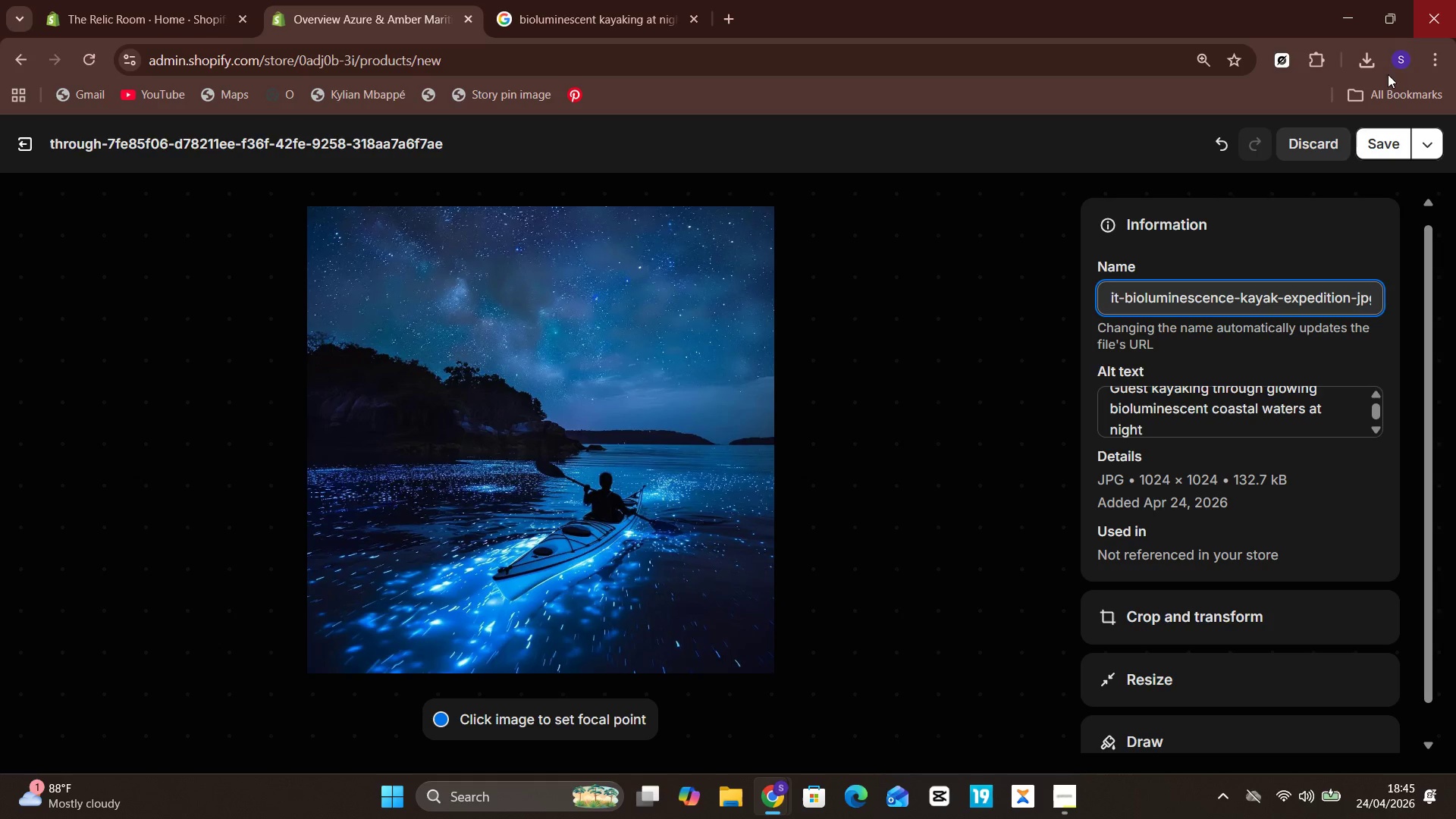 
left_click([1365, 151])
 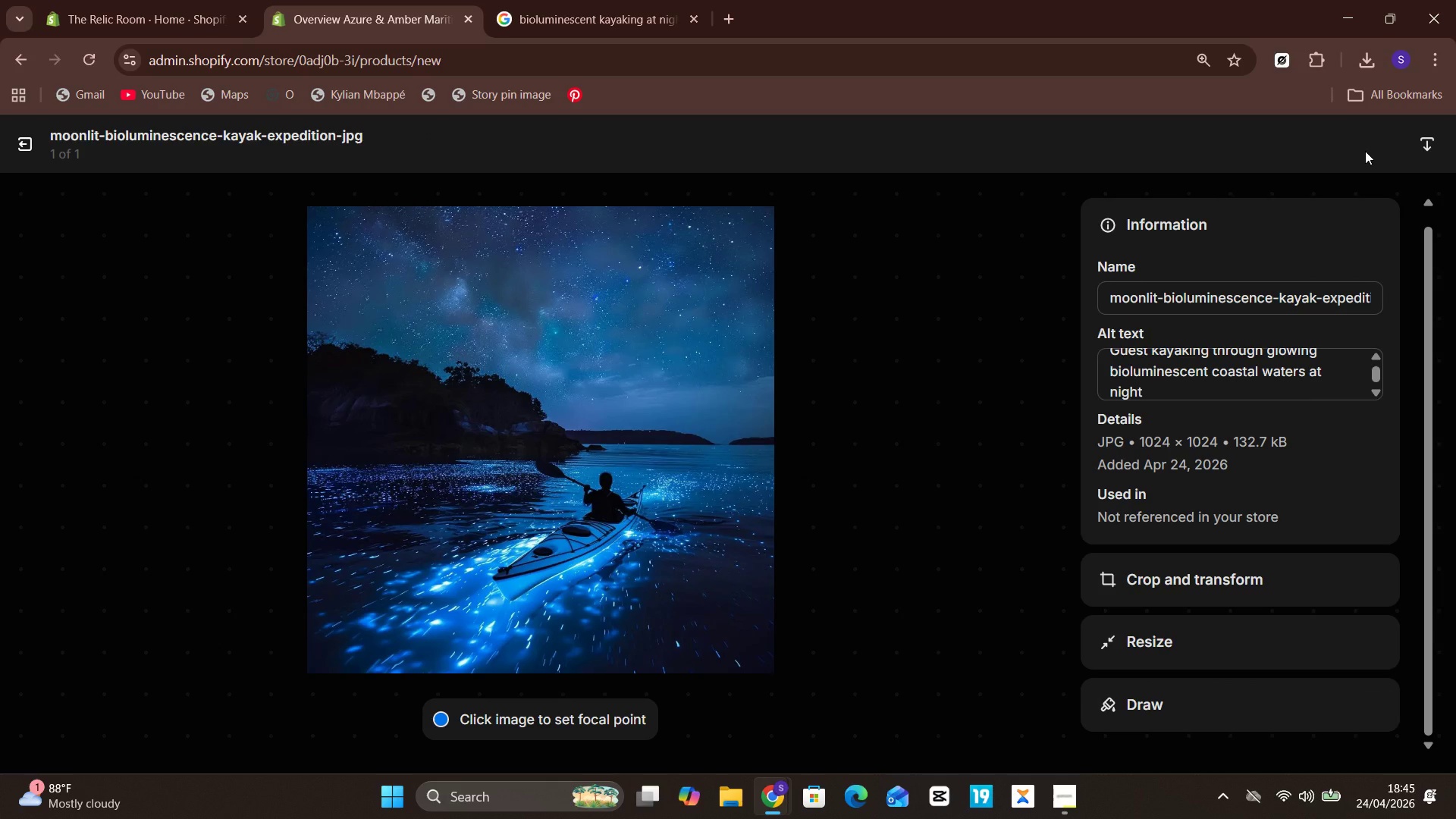 
wait(7.88)
 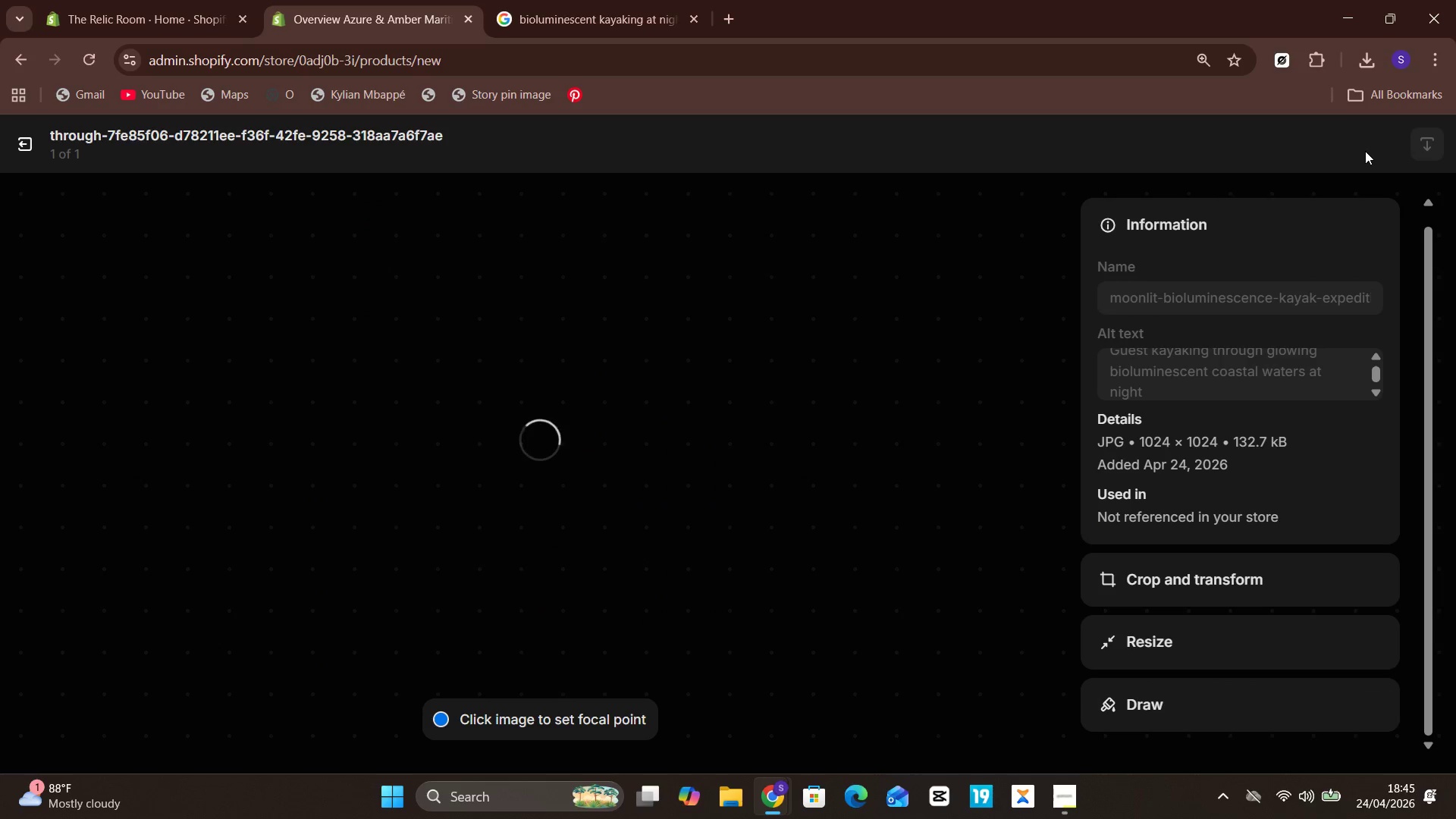 
left_click([24, 134])
 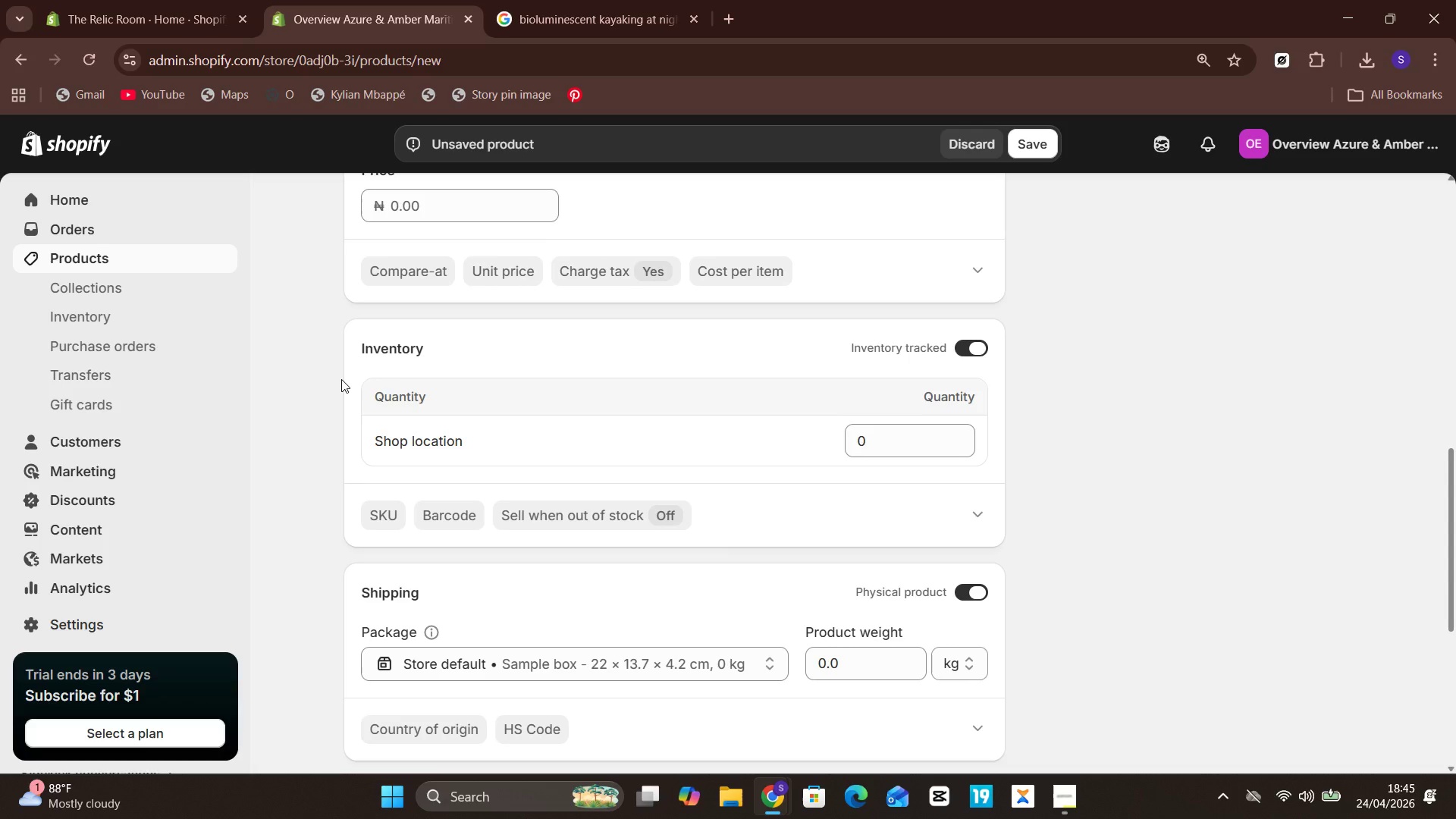 
wait(15.86)
 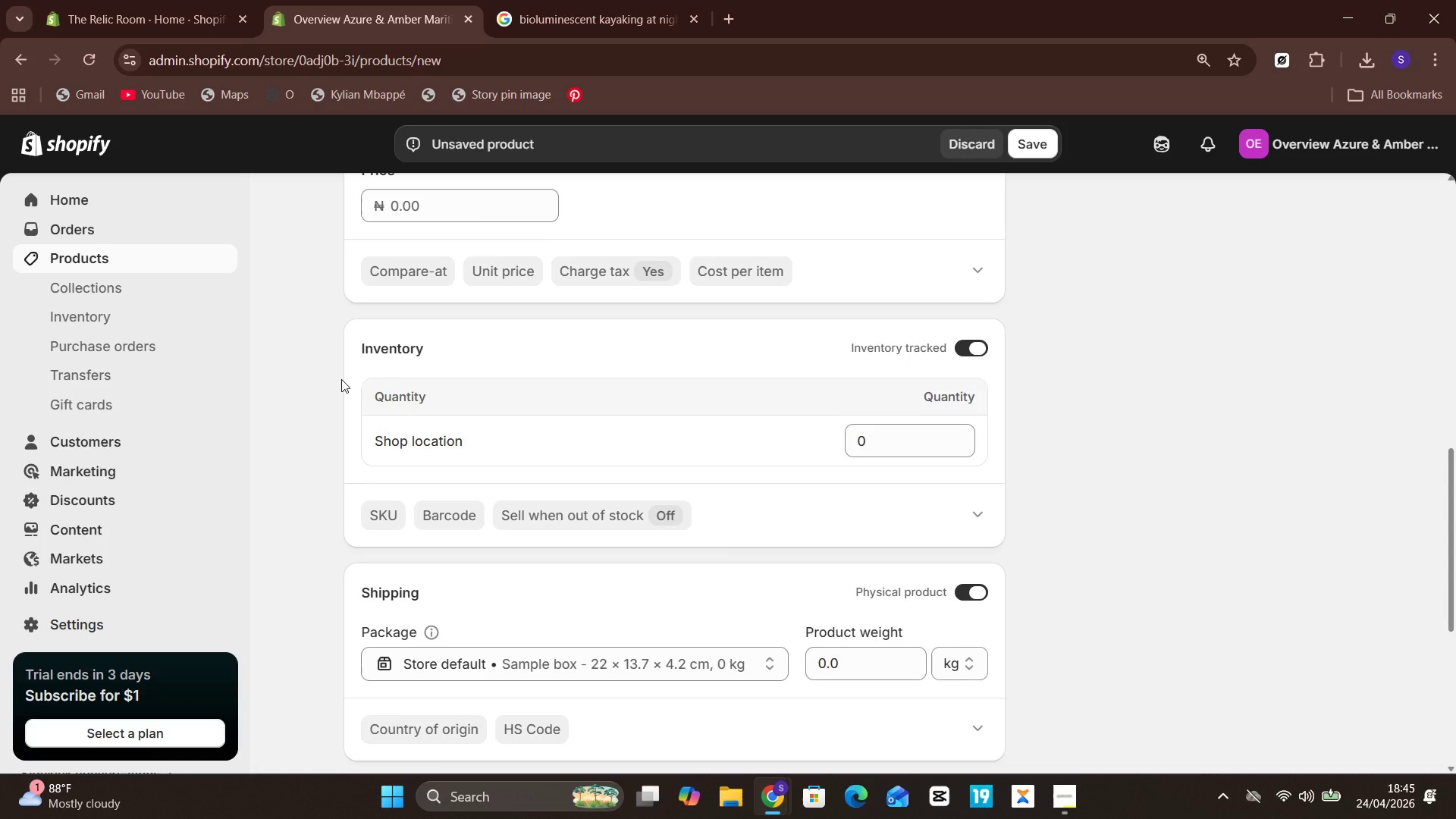 
left_click([1089, 692])